 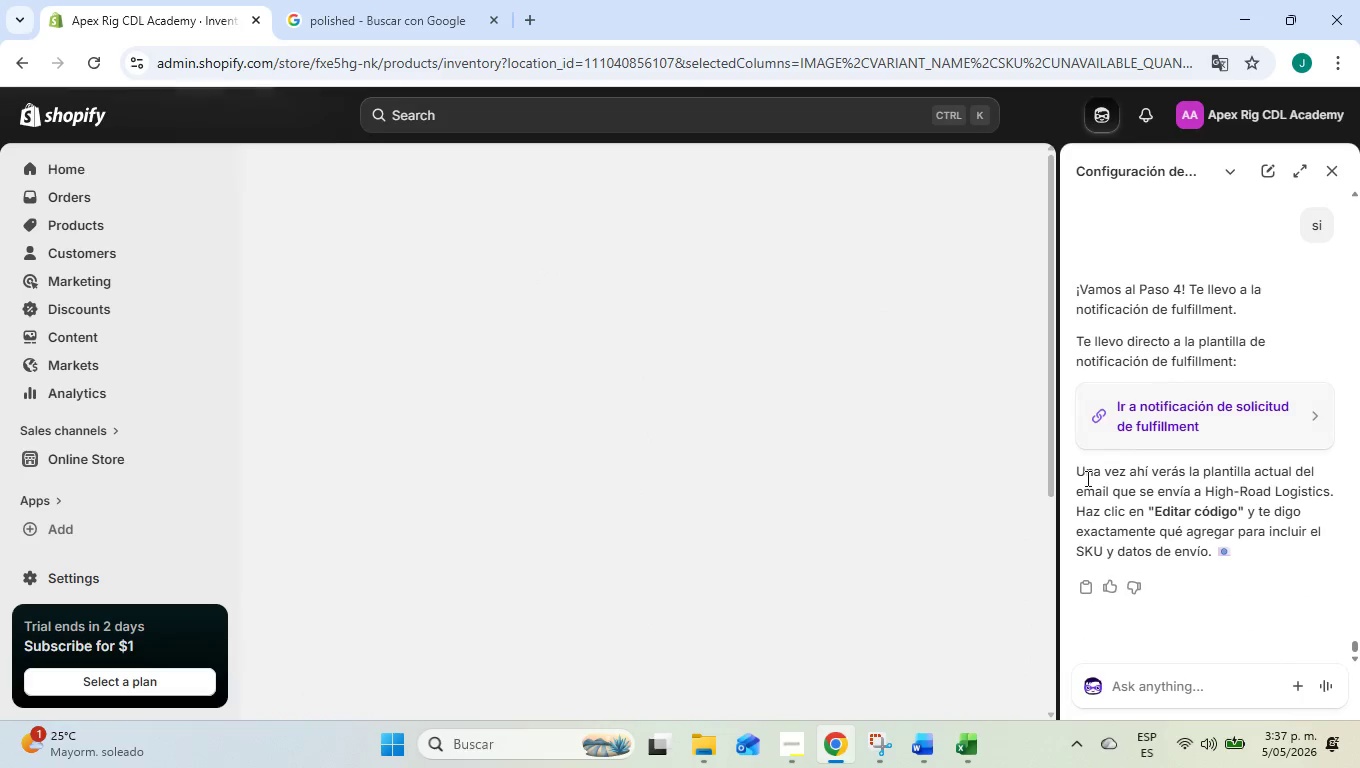 
scroll: coordinate [240, 383], scroll_direction: down, amount: 5.0
 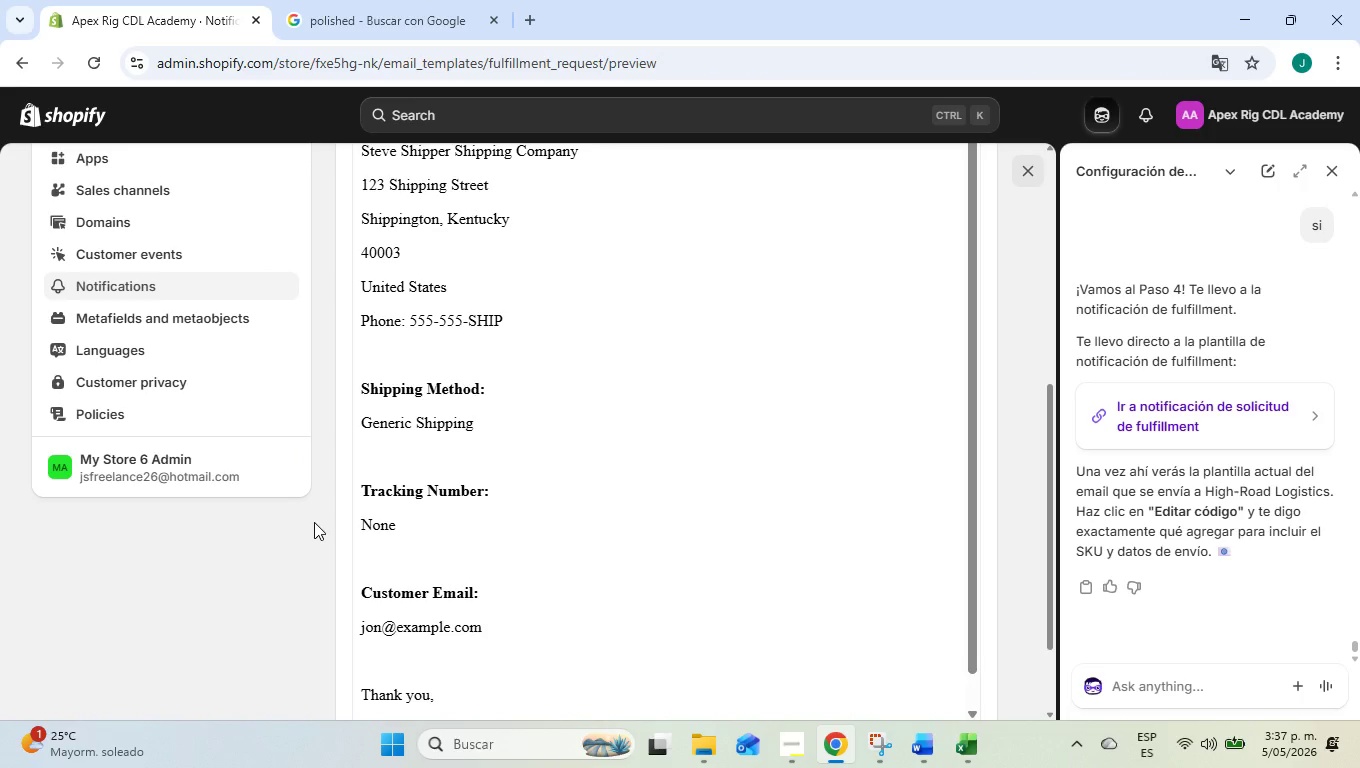 
scroll: coordinate [314, 522], scroll_direction: up, amount: 2.0
 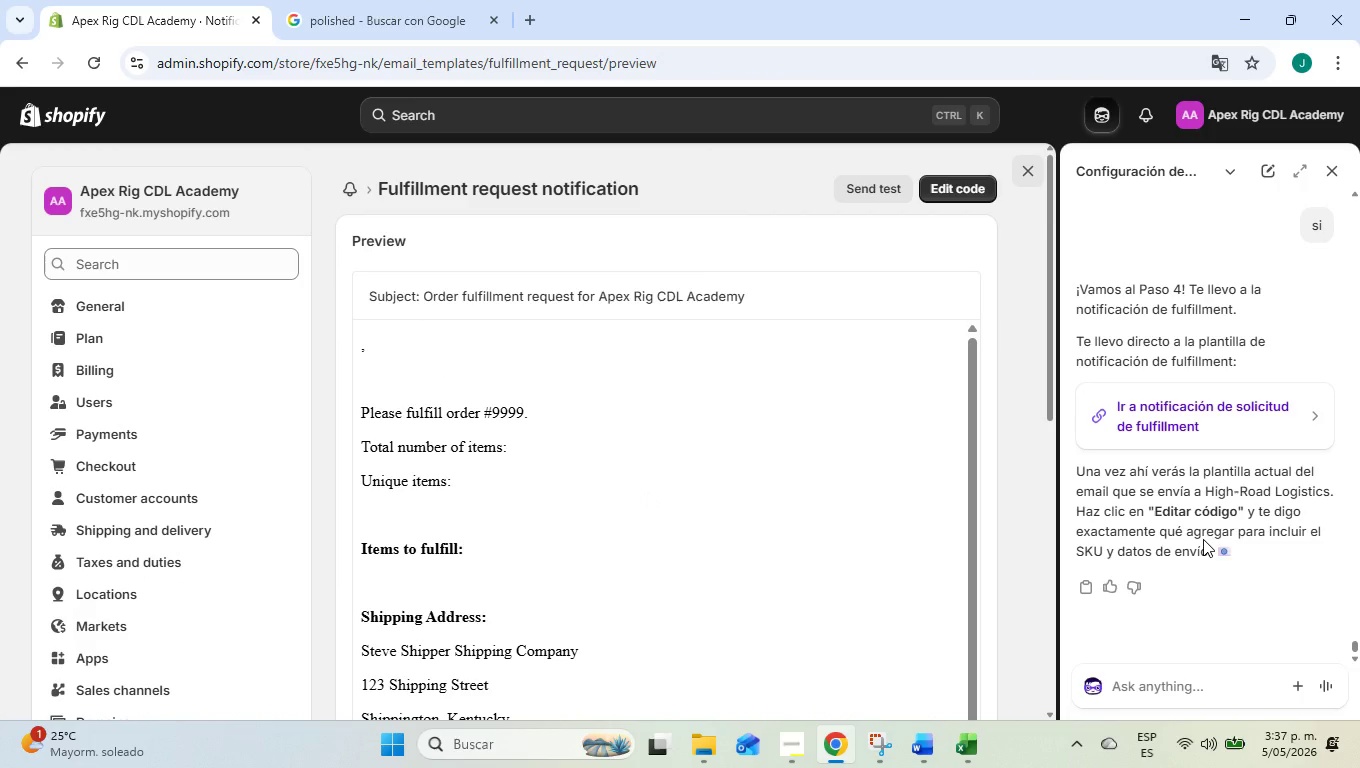 
wait(9.42)
 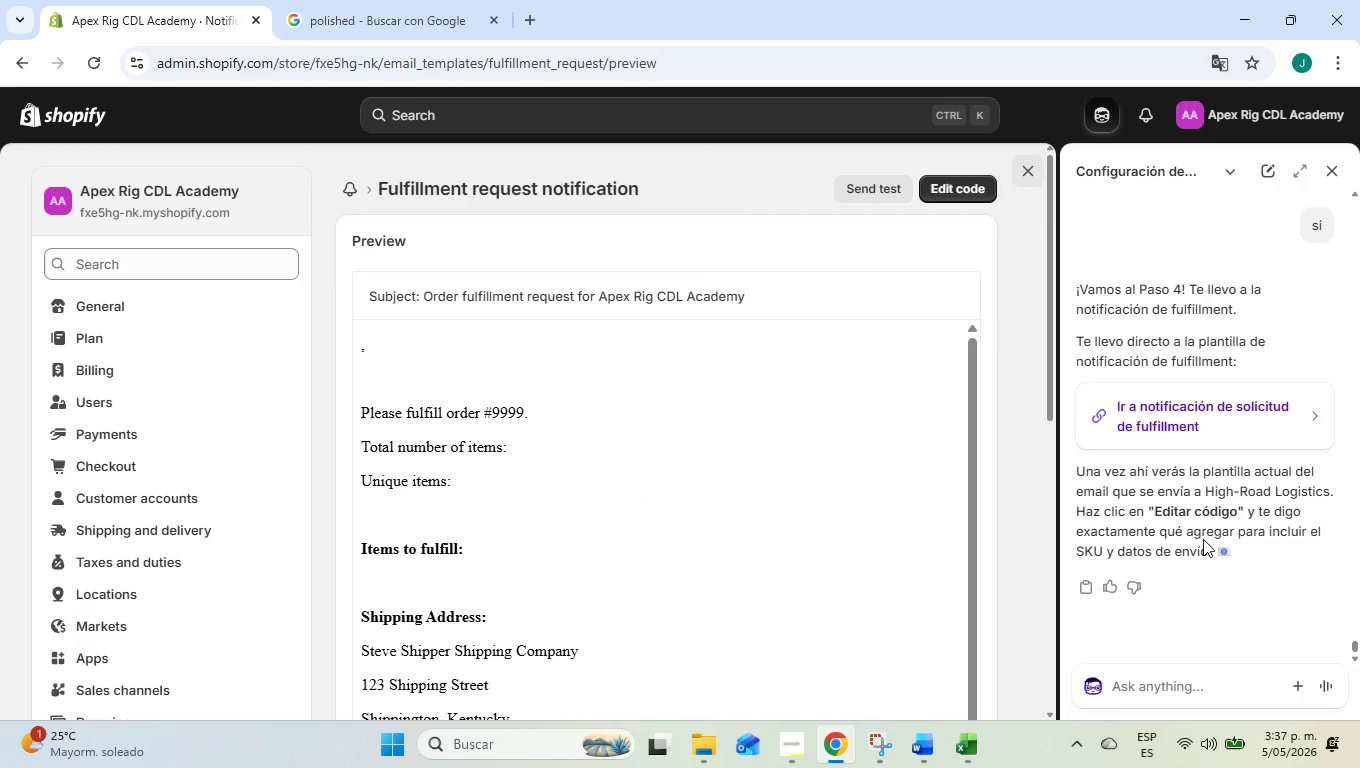 
left_click([954, 188])